 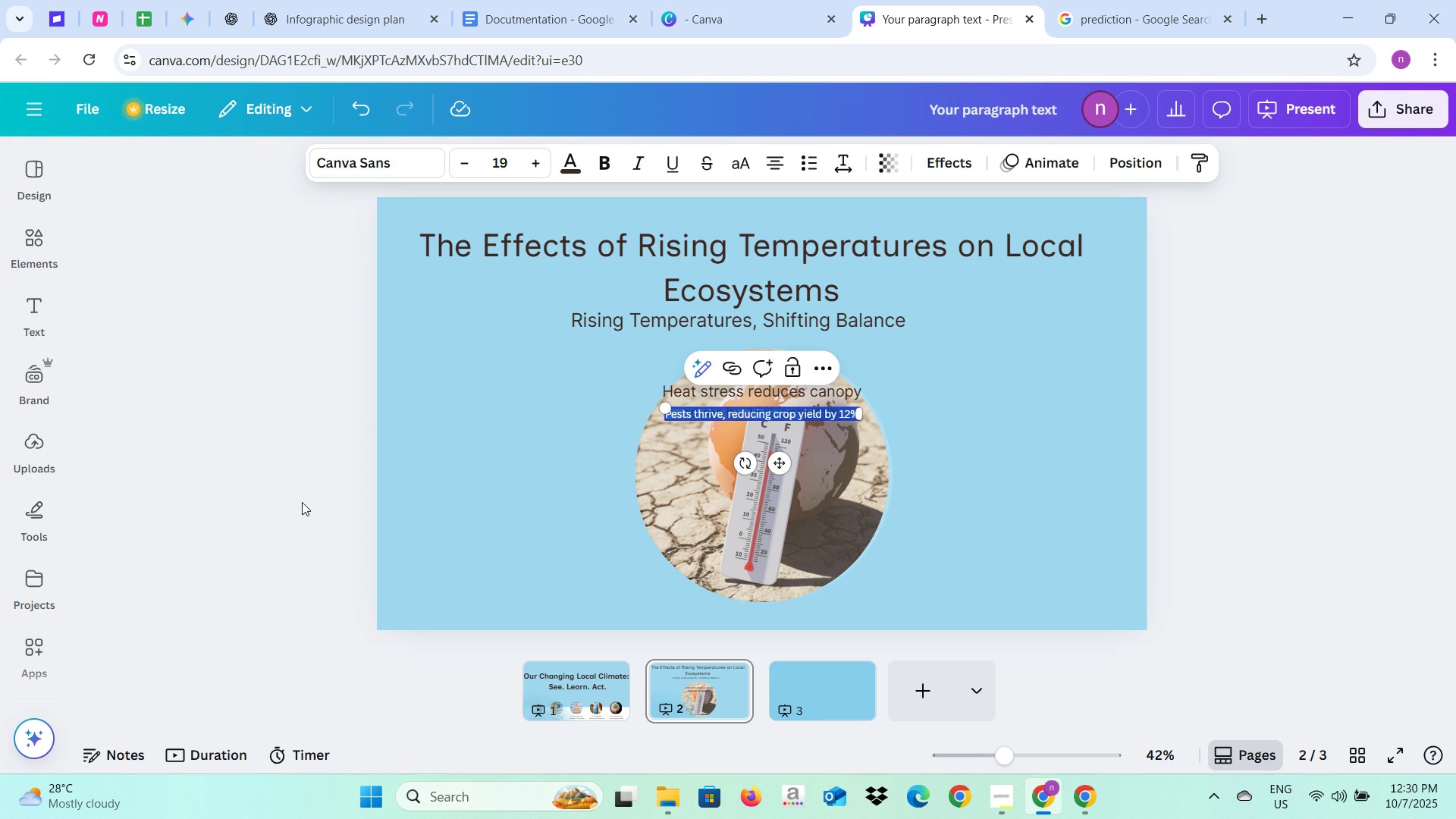 
double_click([538, 168])
 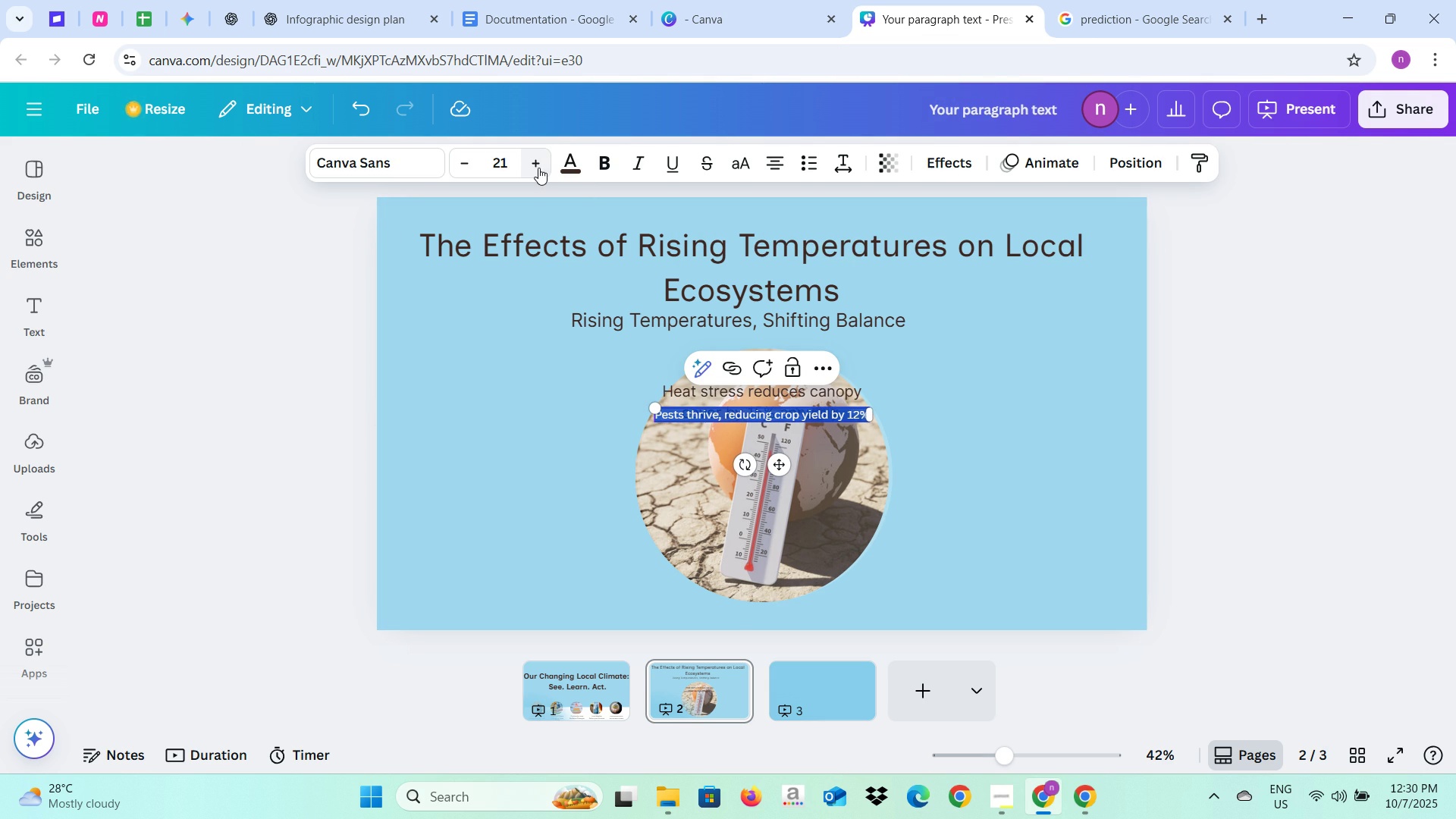 
triple_click([538, 168])
 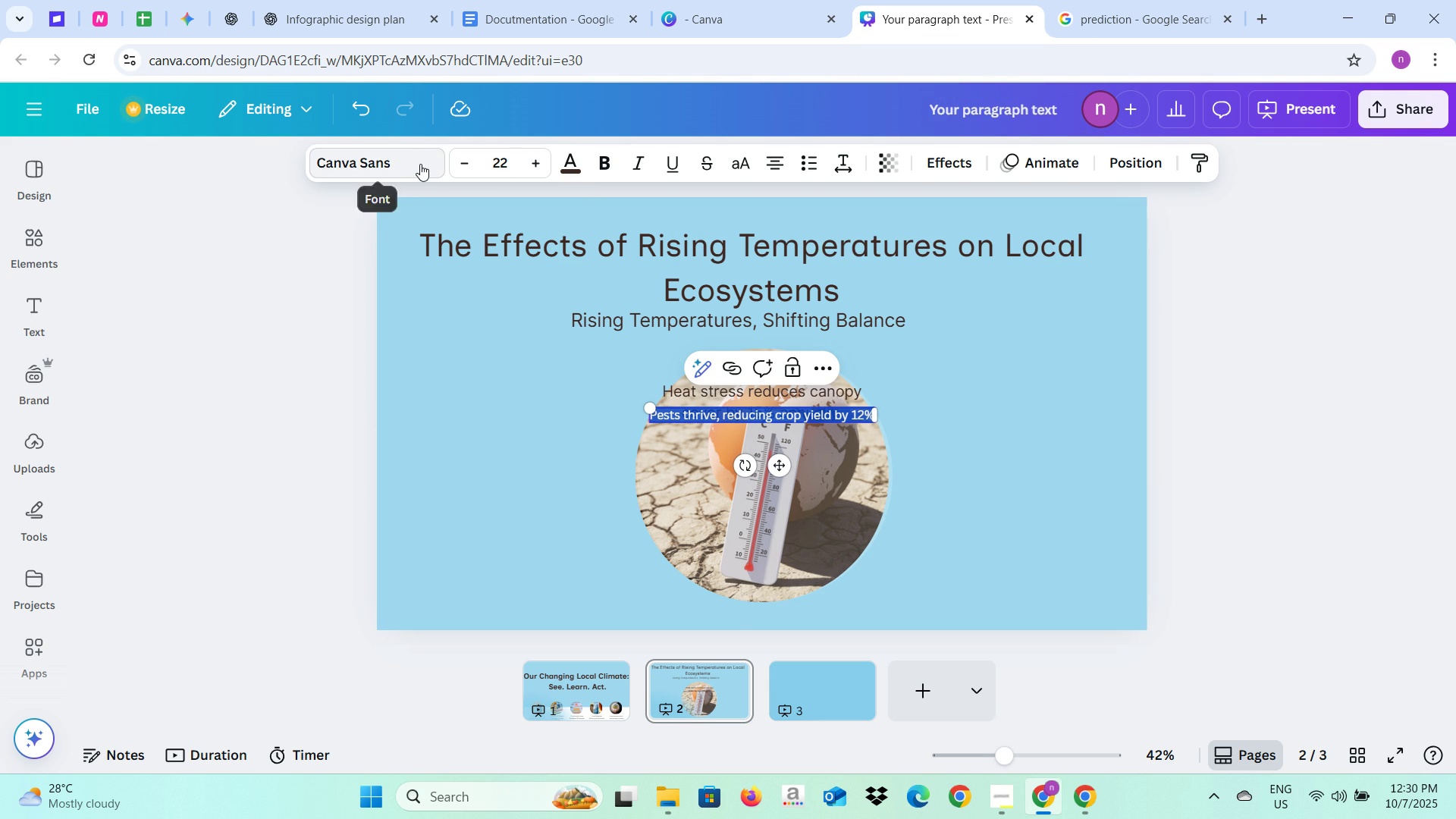 
left_click([420, 164])
 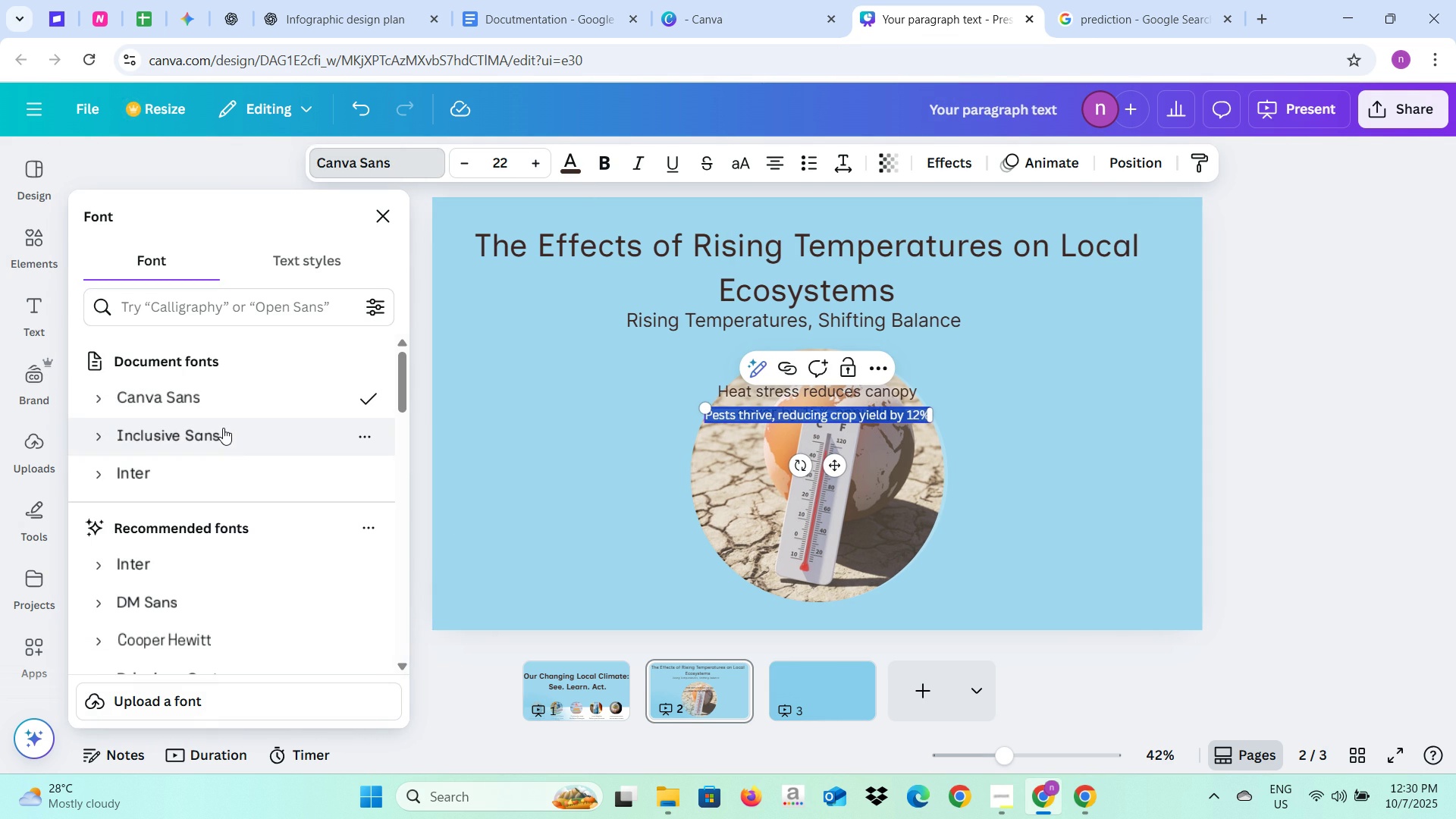 
left_click([213, 477])
 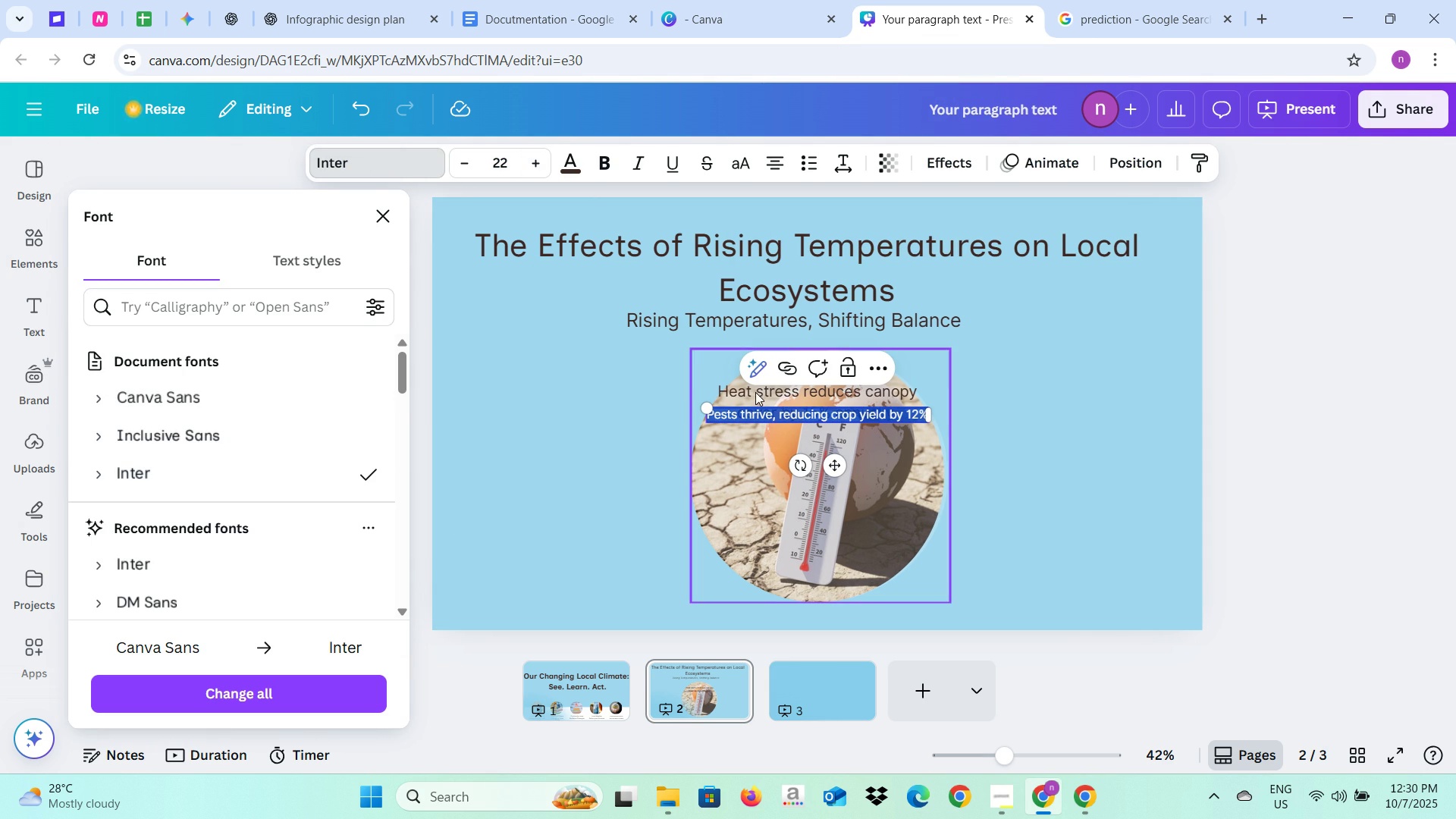 
left_click([756, 395])
 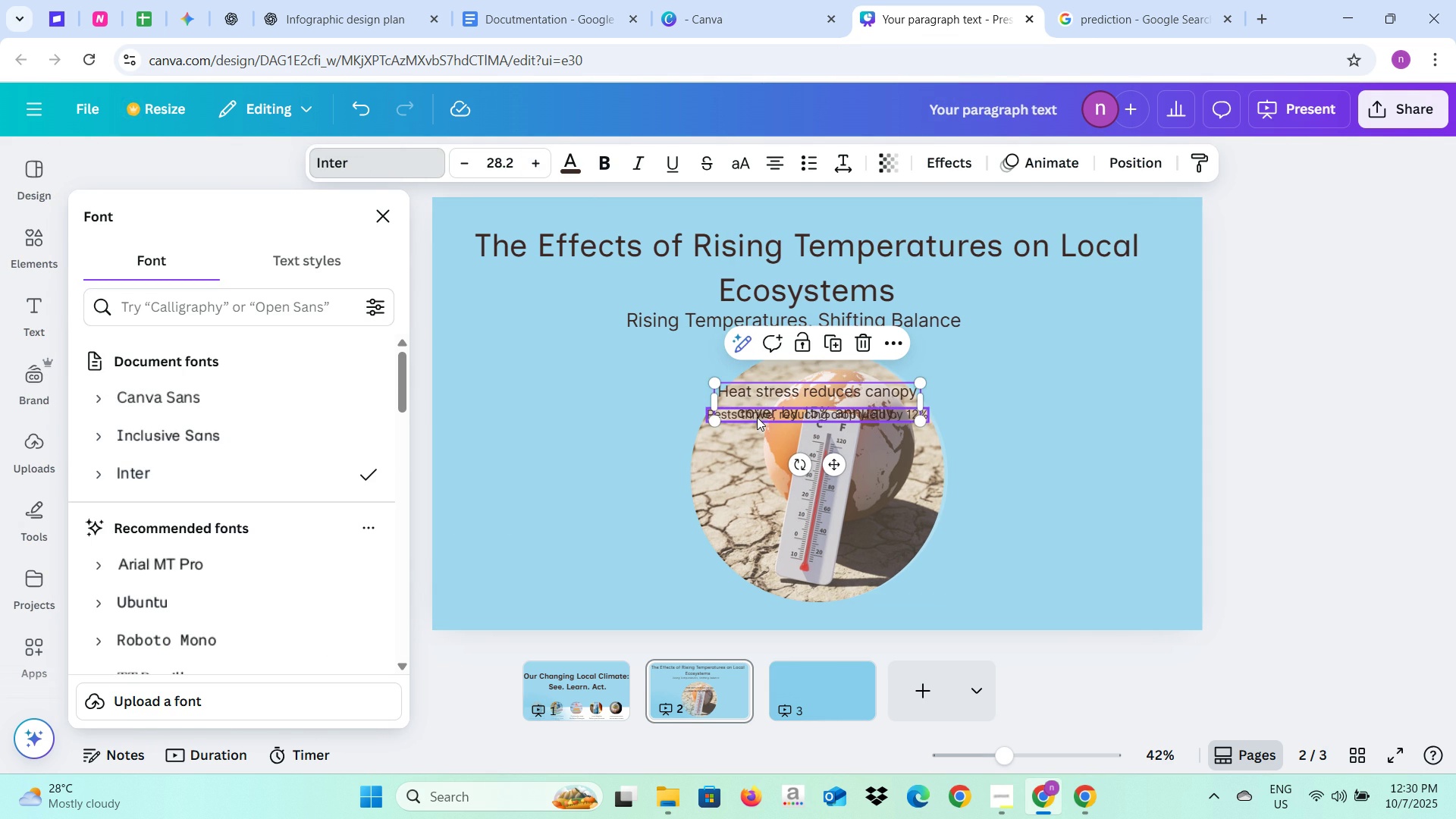 
left_click([757, 417])
 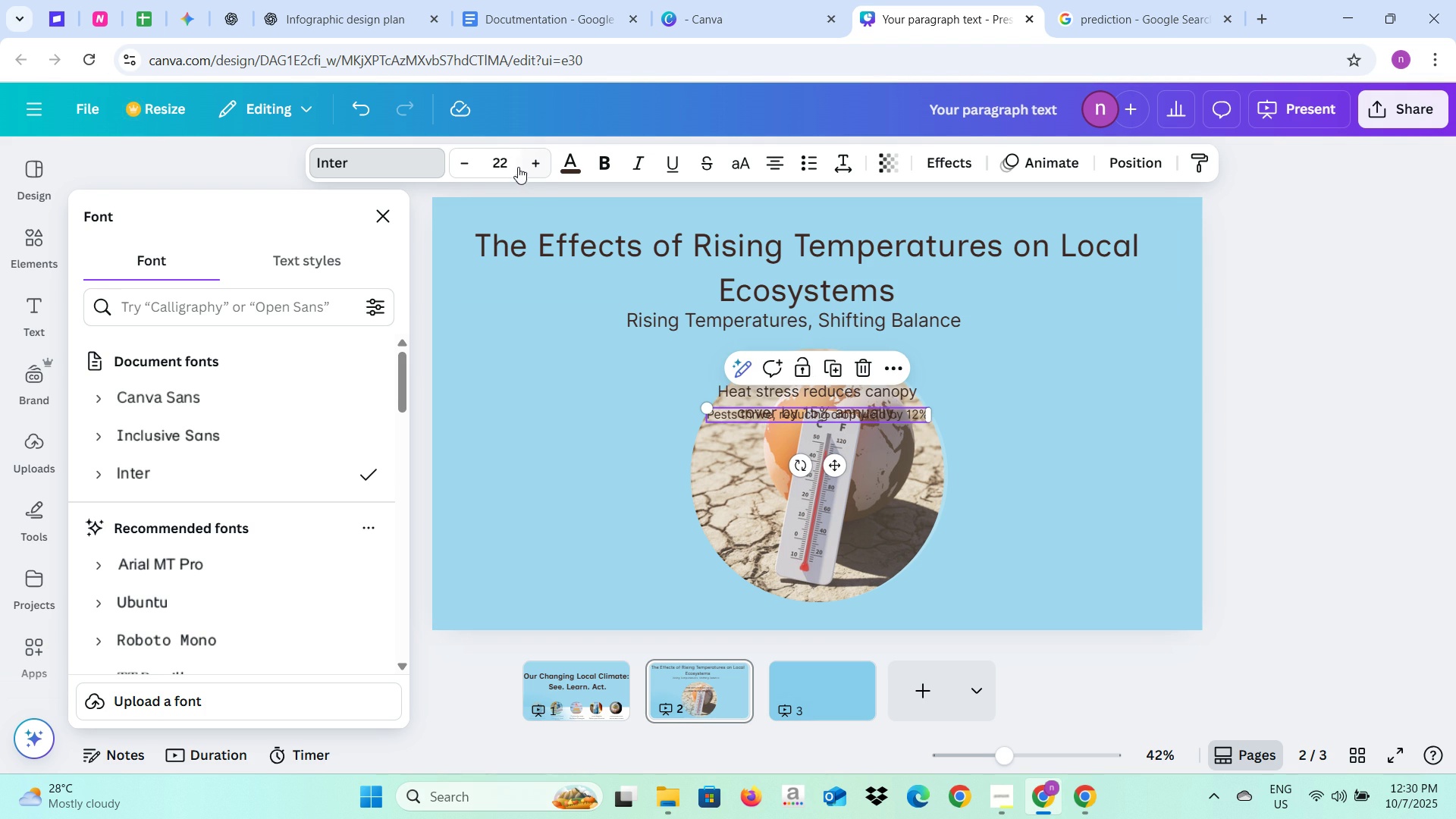 
left_click([513, 165])
 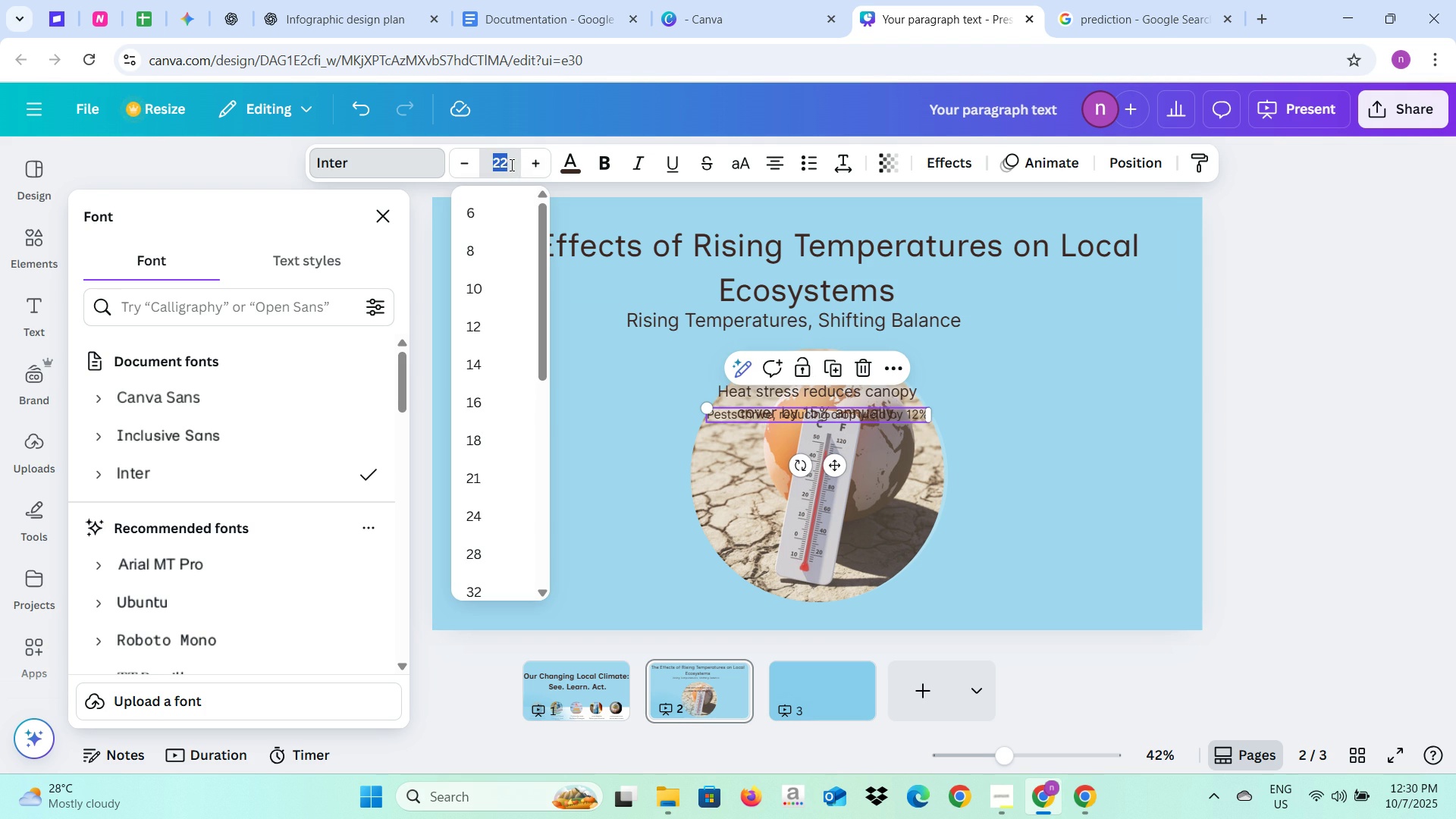 
type(29)
 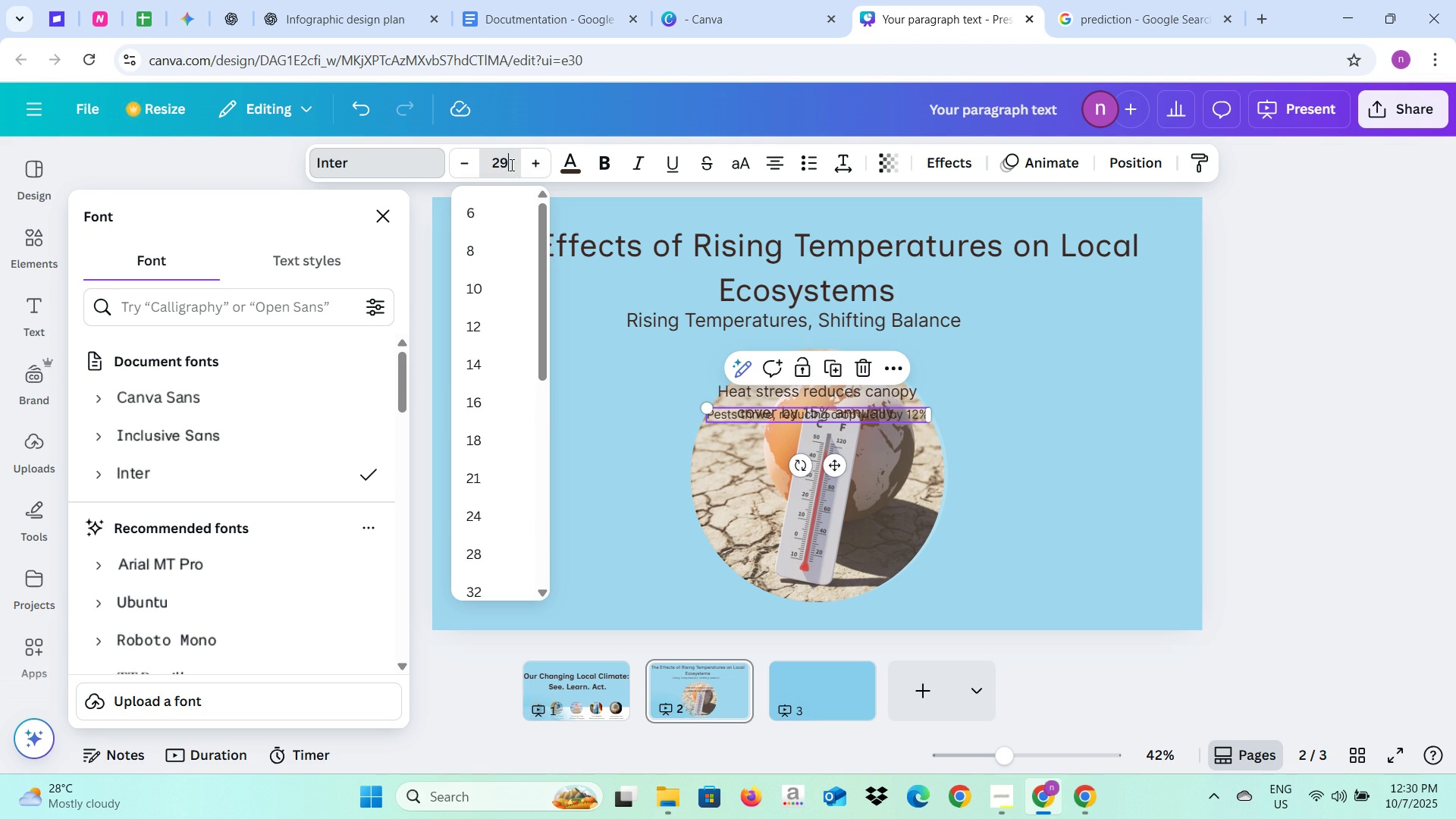 
key(Enter)